 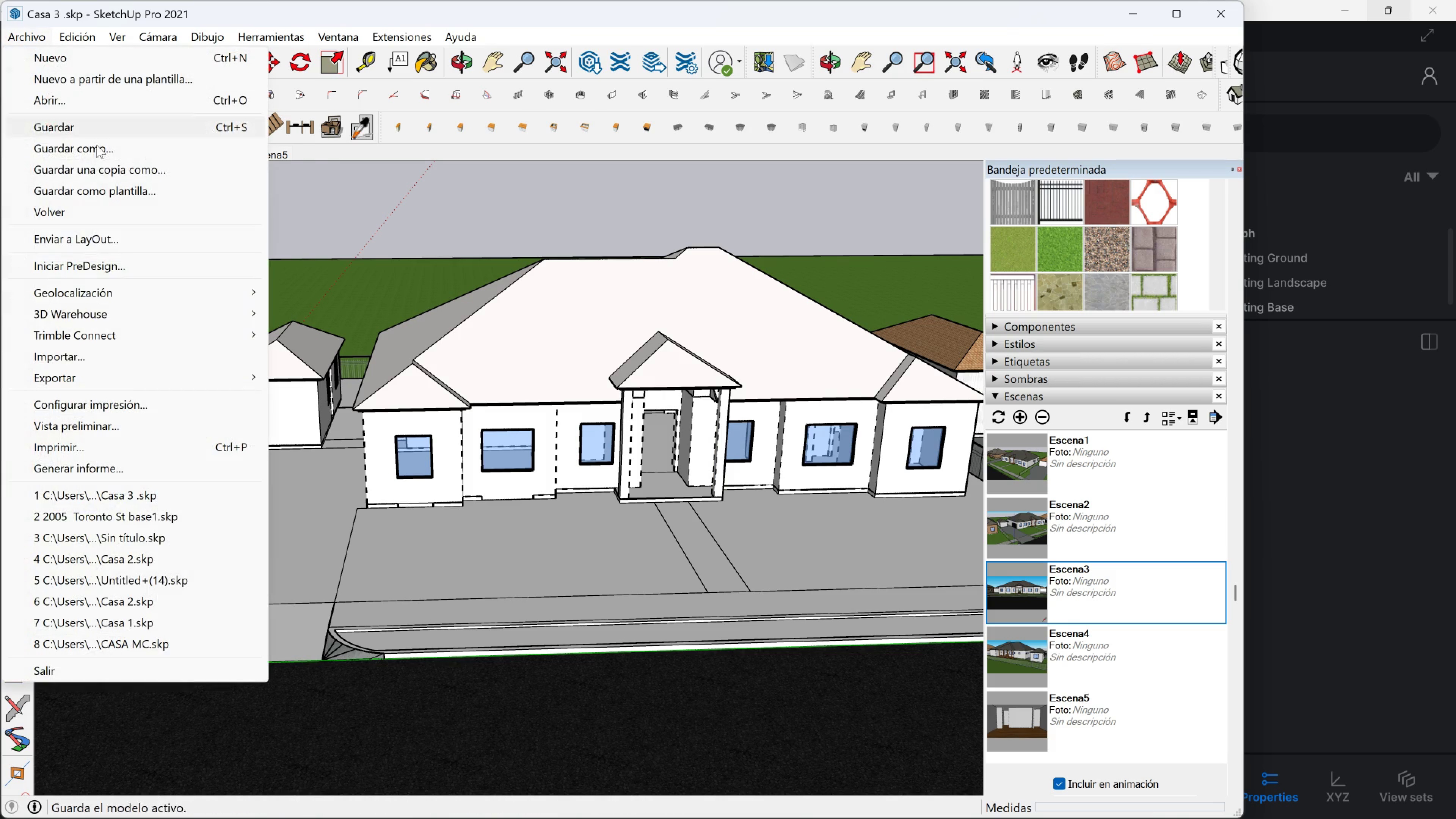 
left_click([85, 131])
 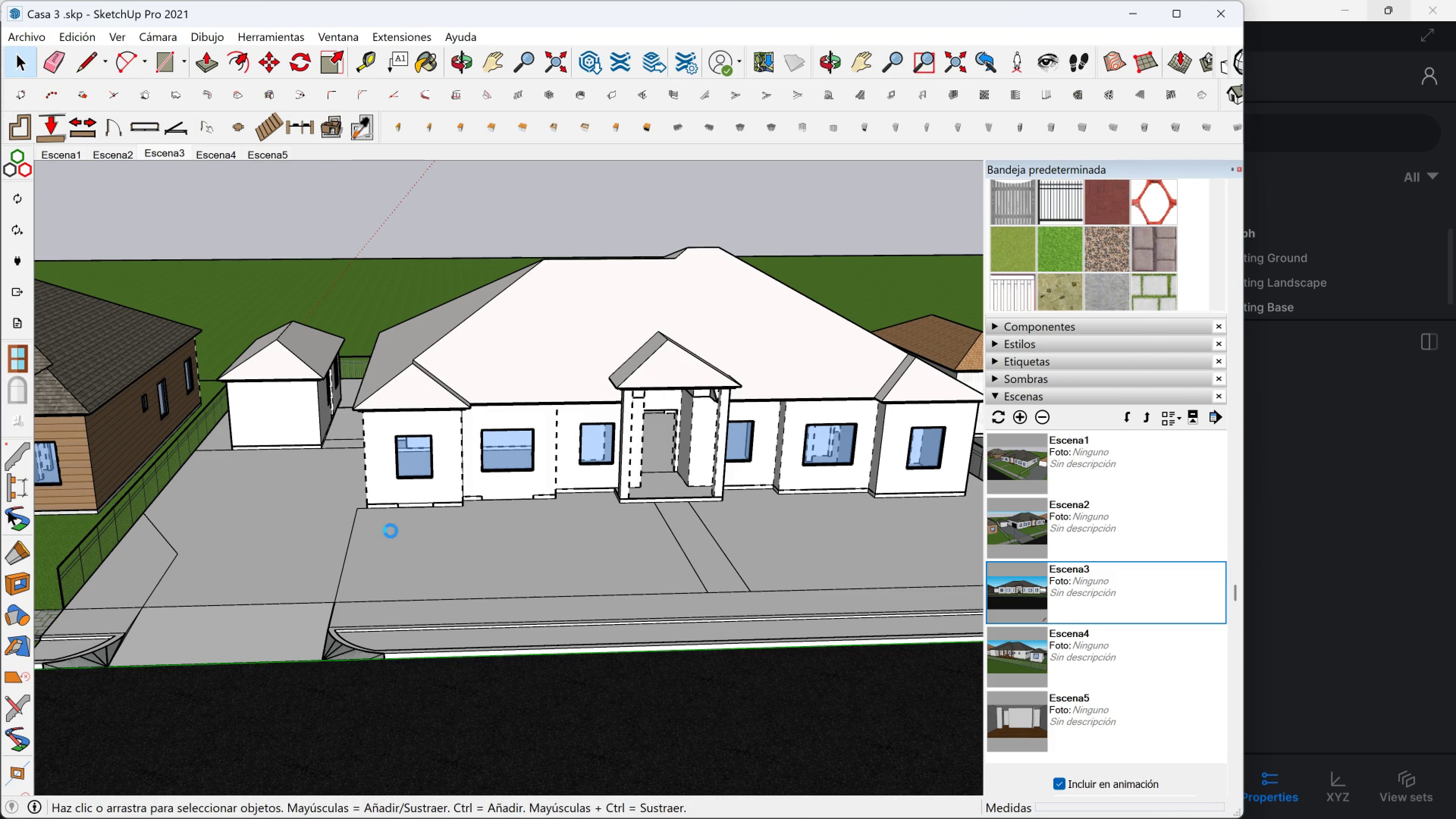 
key(Meta+MetaLeft)
 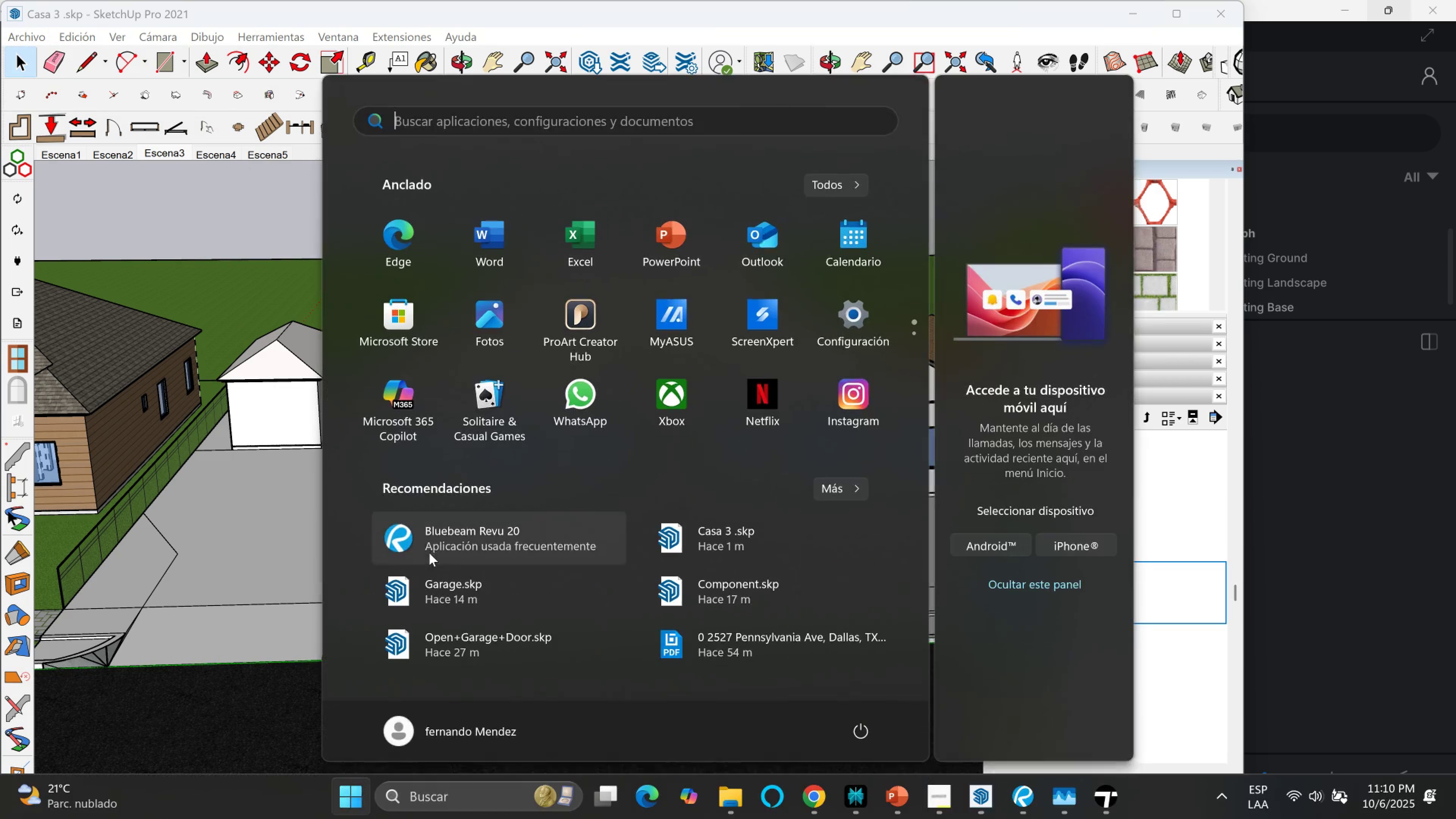 
key(Meta+MetaLeft)
 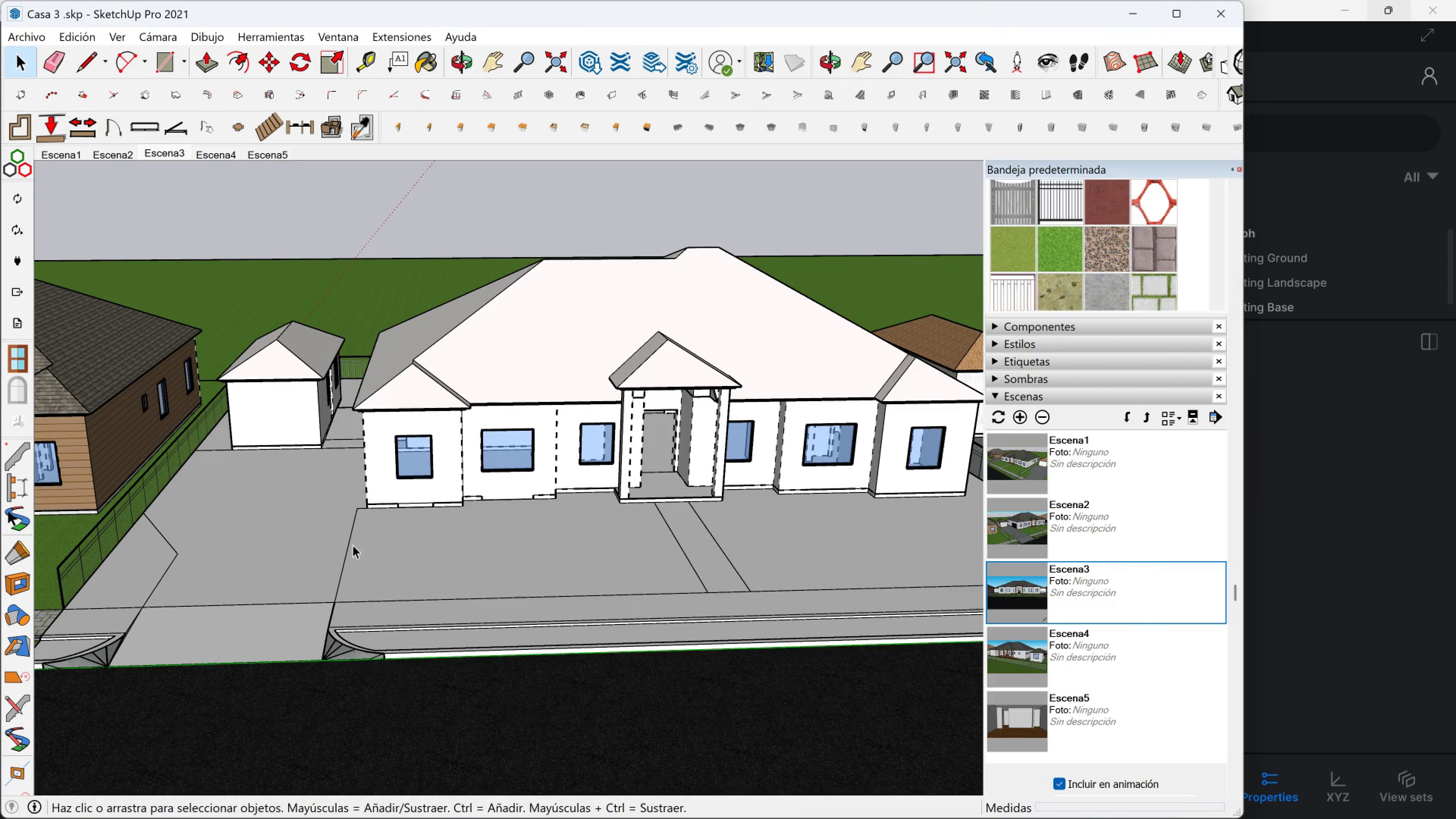 
key(Meta+MetaLeft)
 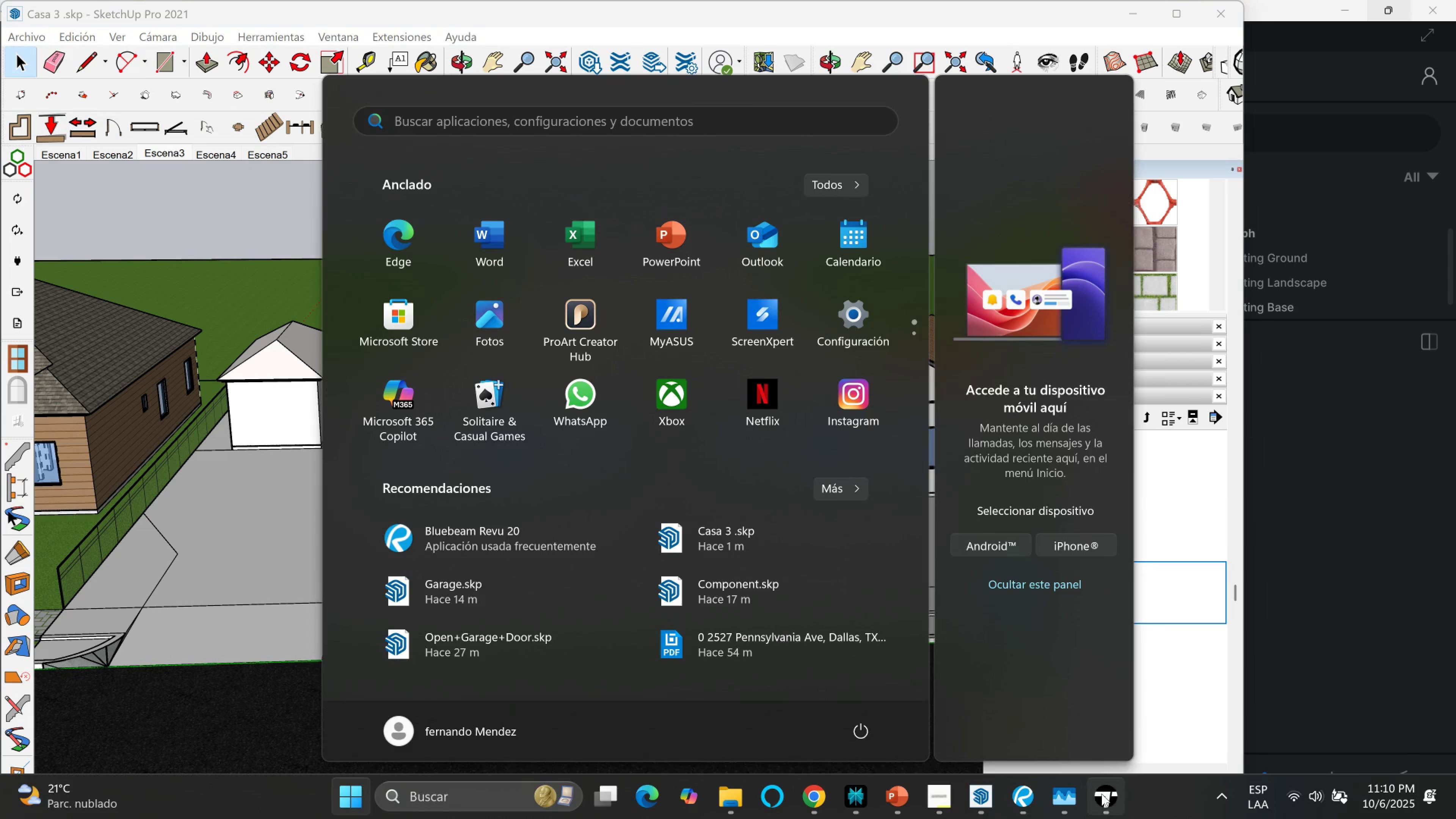 
left_click([1101, 794])
 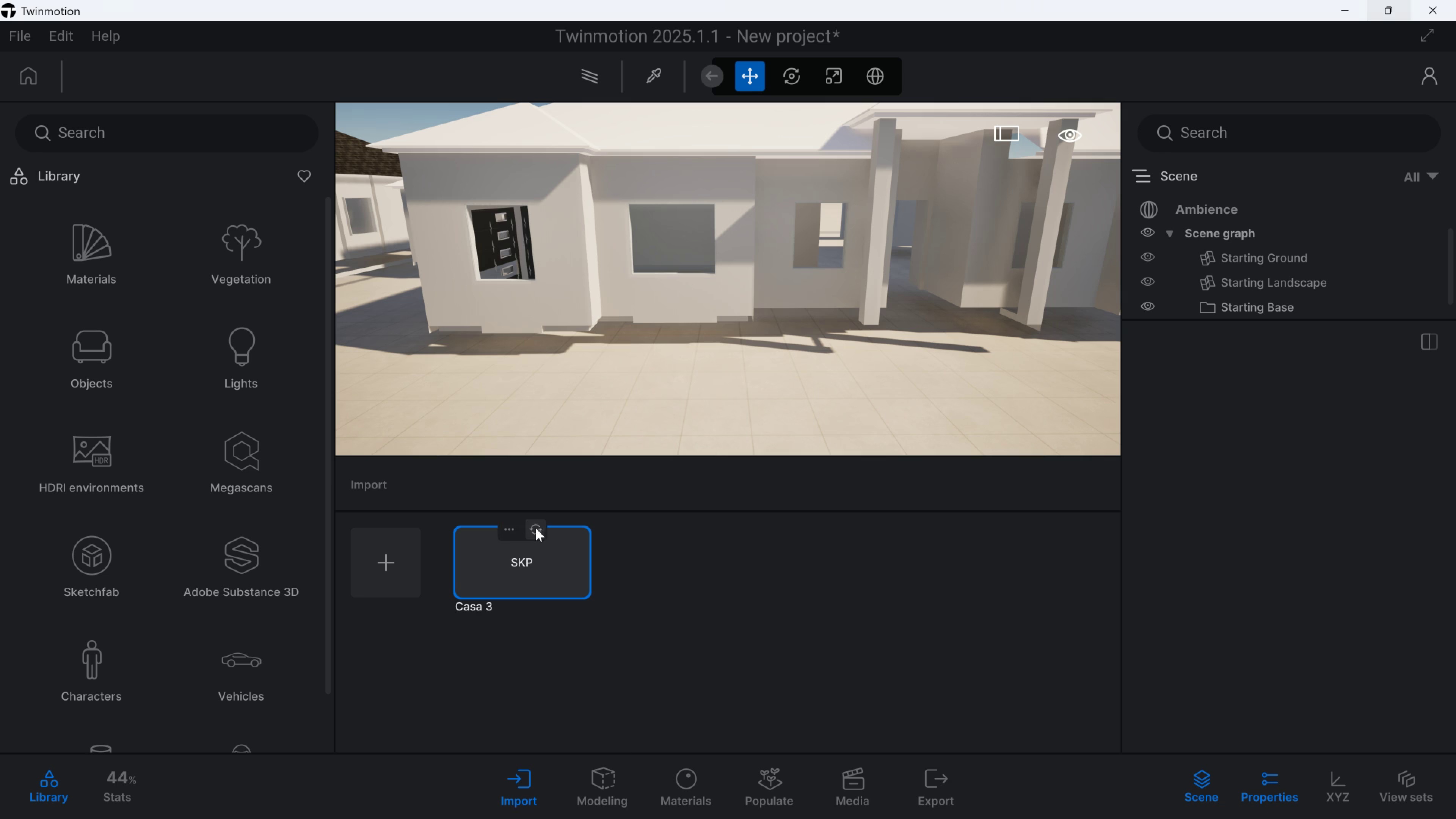 
left_click([538, 528])